 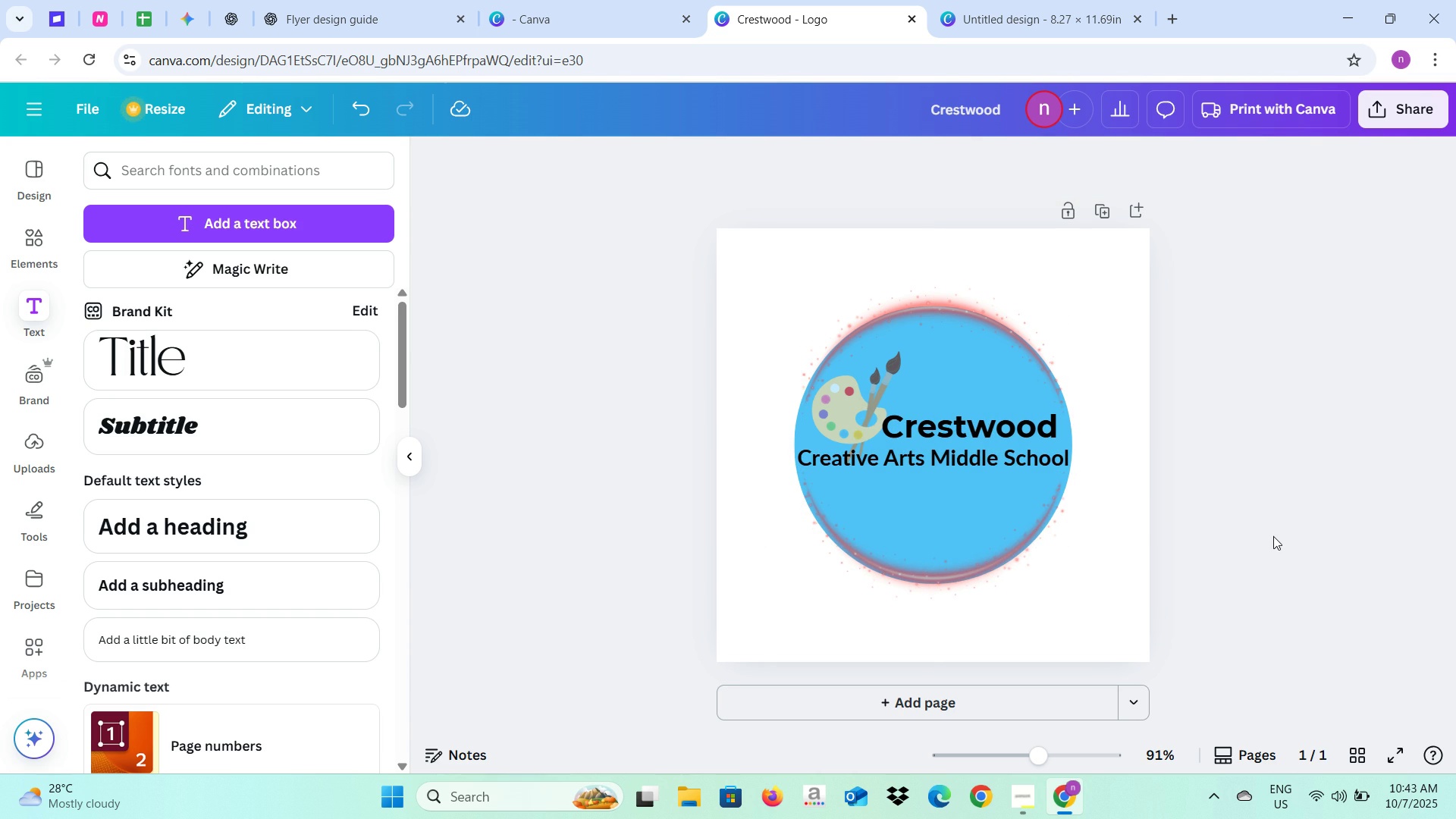 
left_click([1227, 511])
 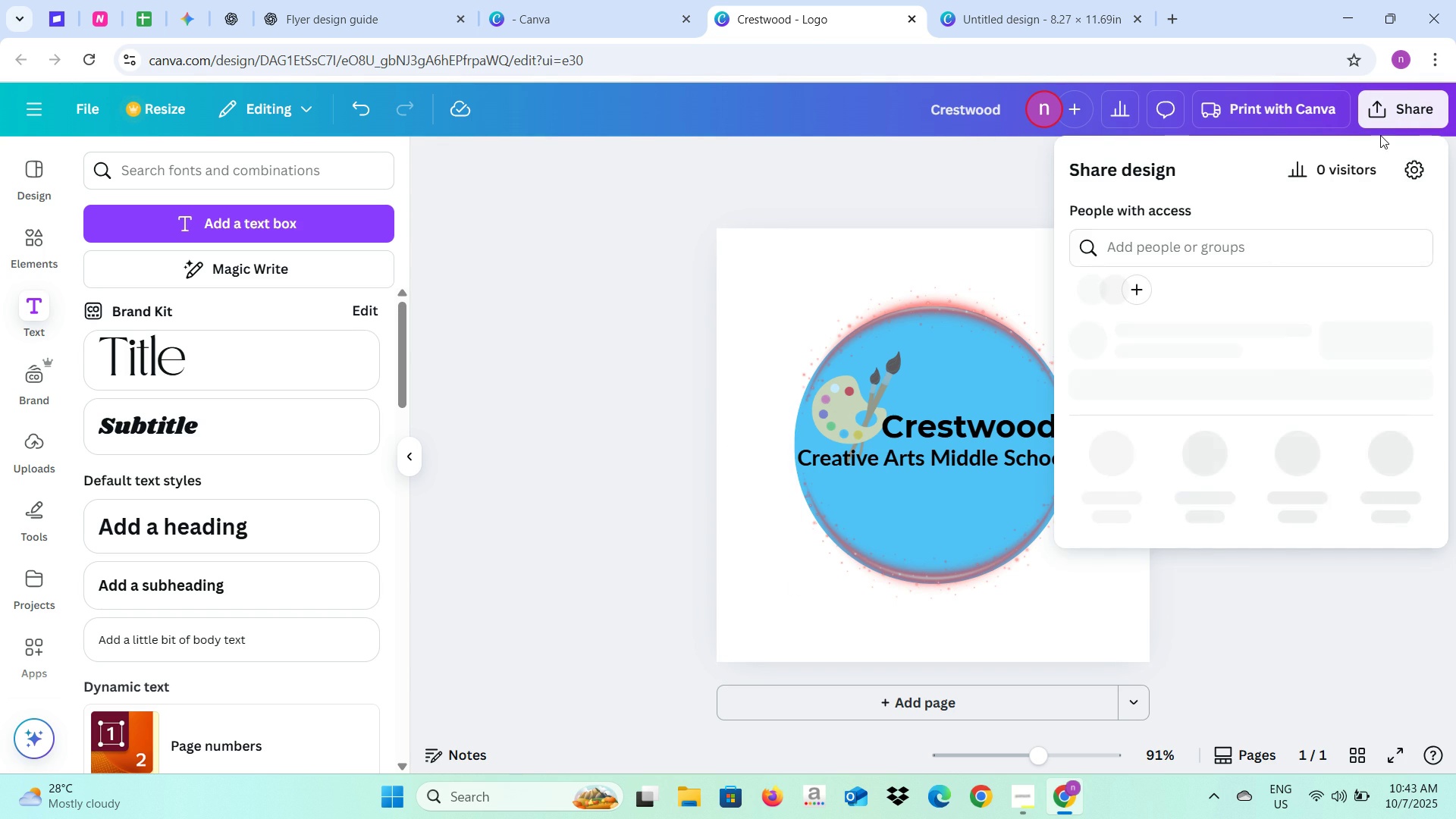 
wait(6.51)
 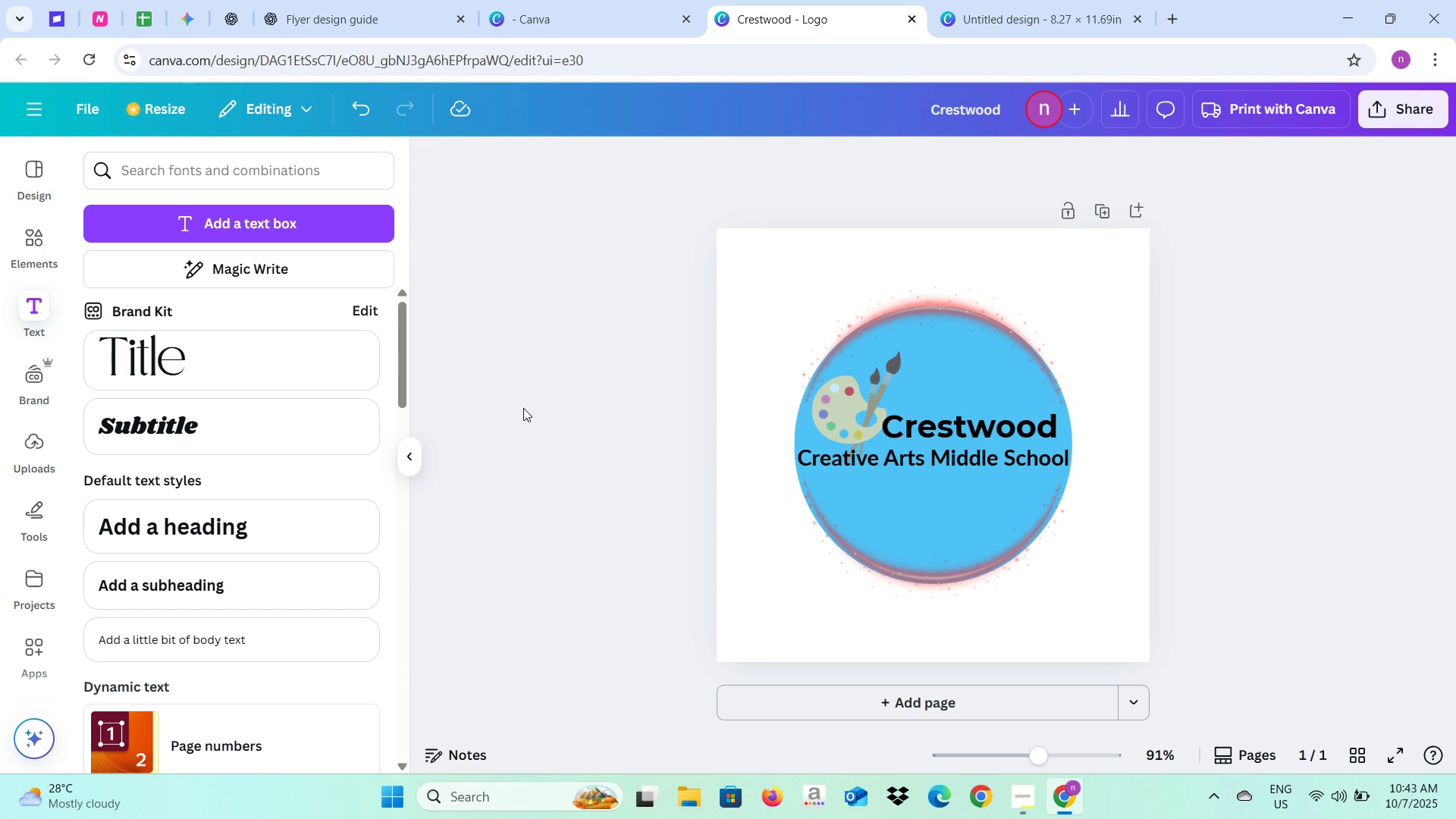 
left_click([1102, 510])
 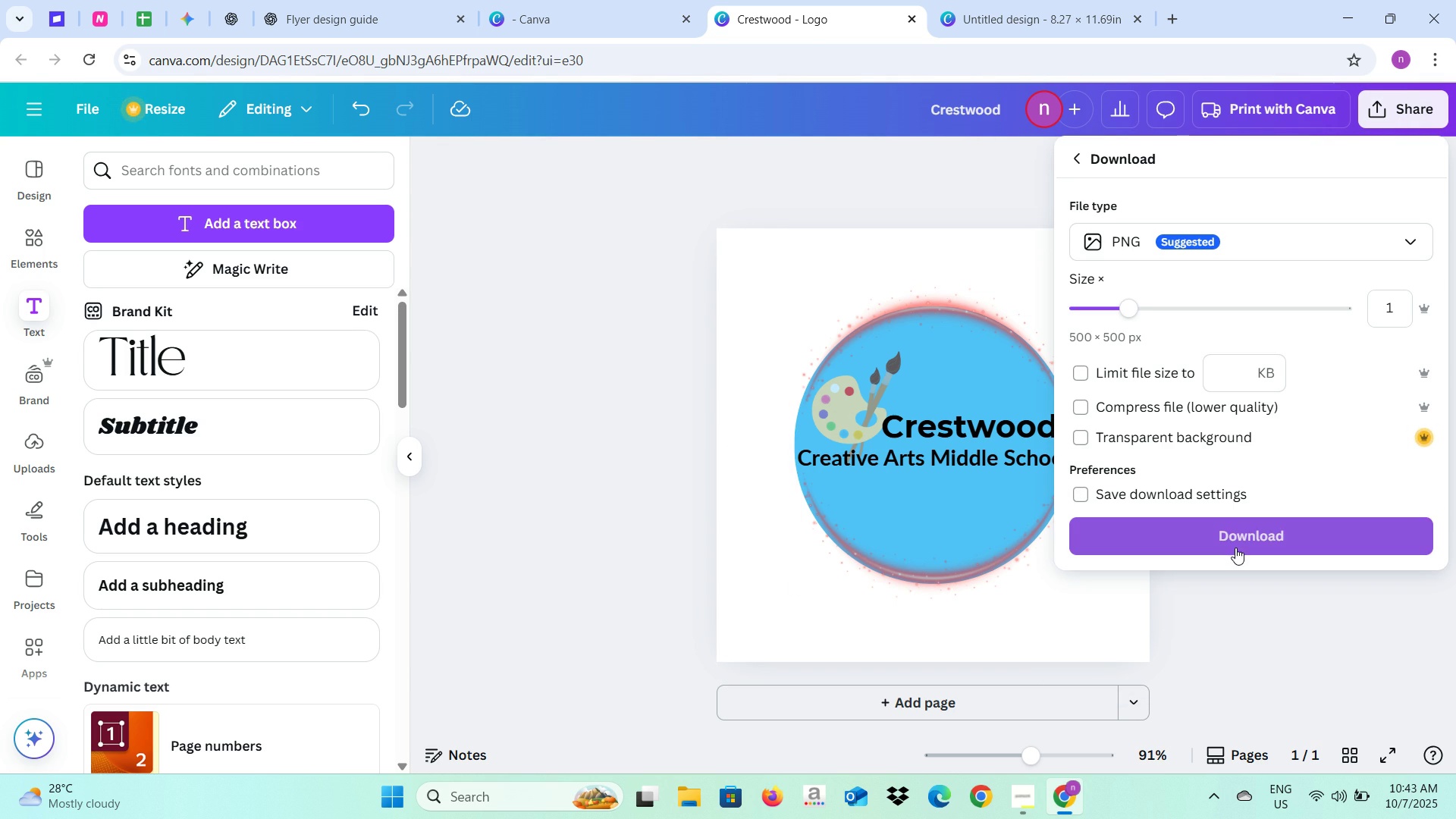 
left_click([1235, 541])
 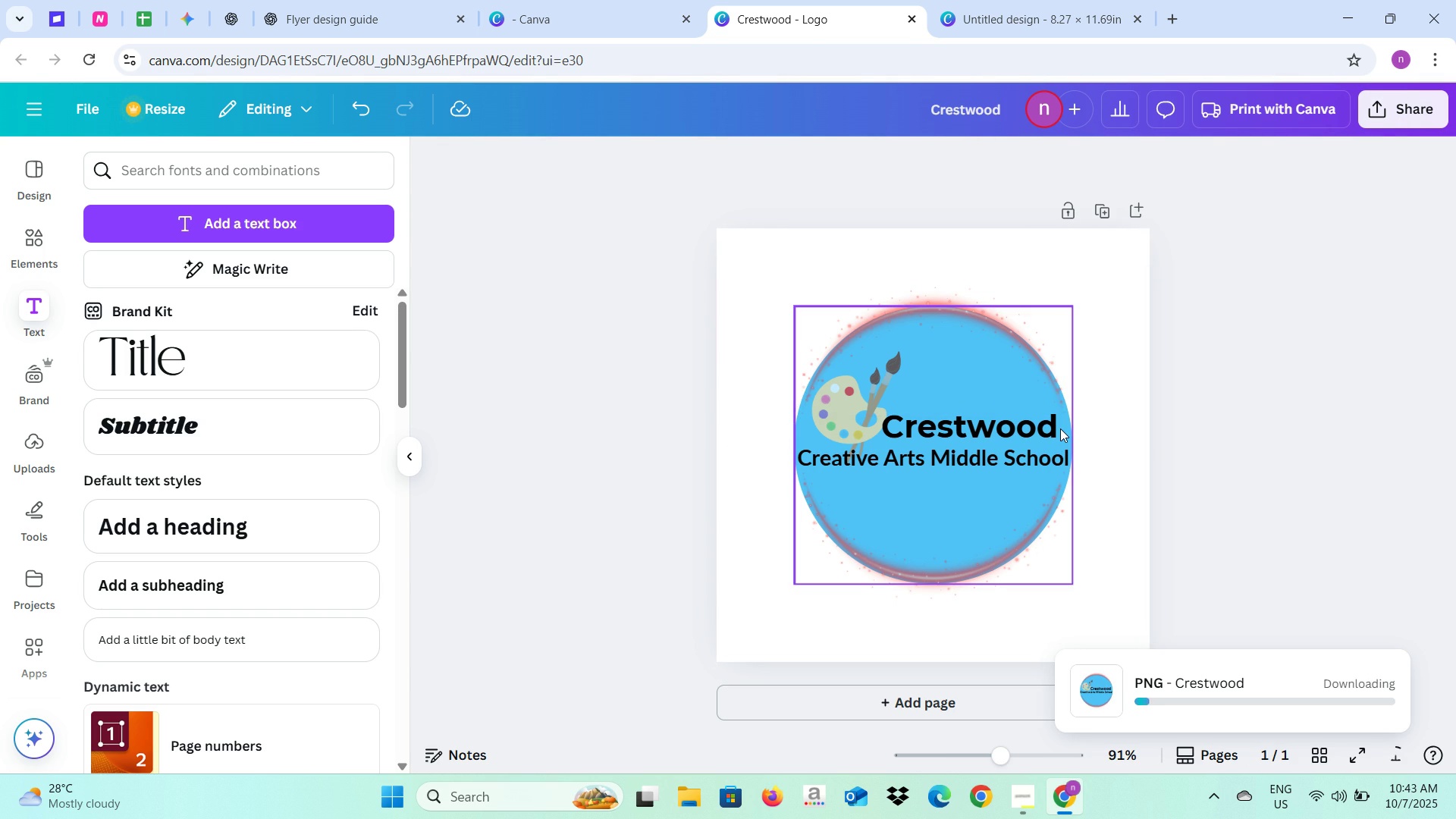 
key(Alt+AltLeft)
 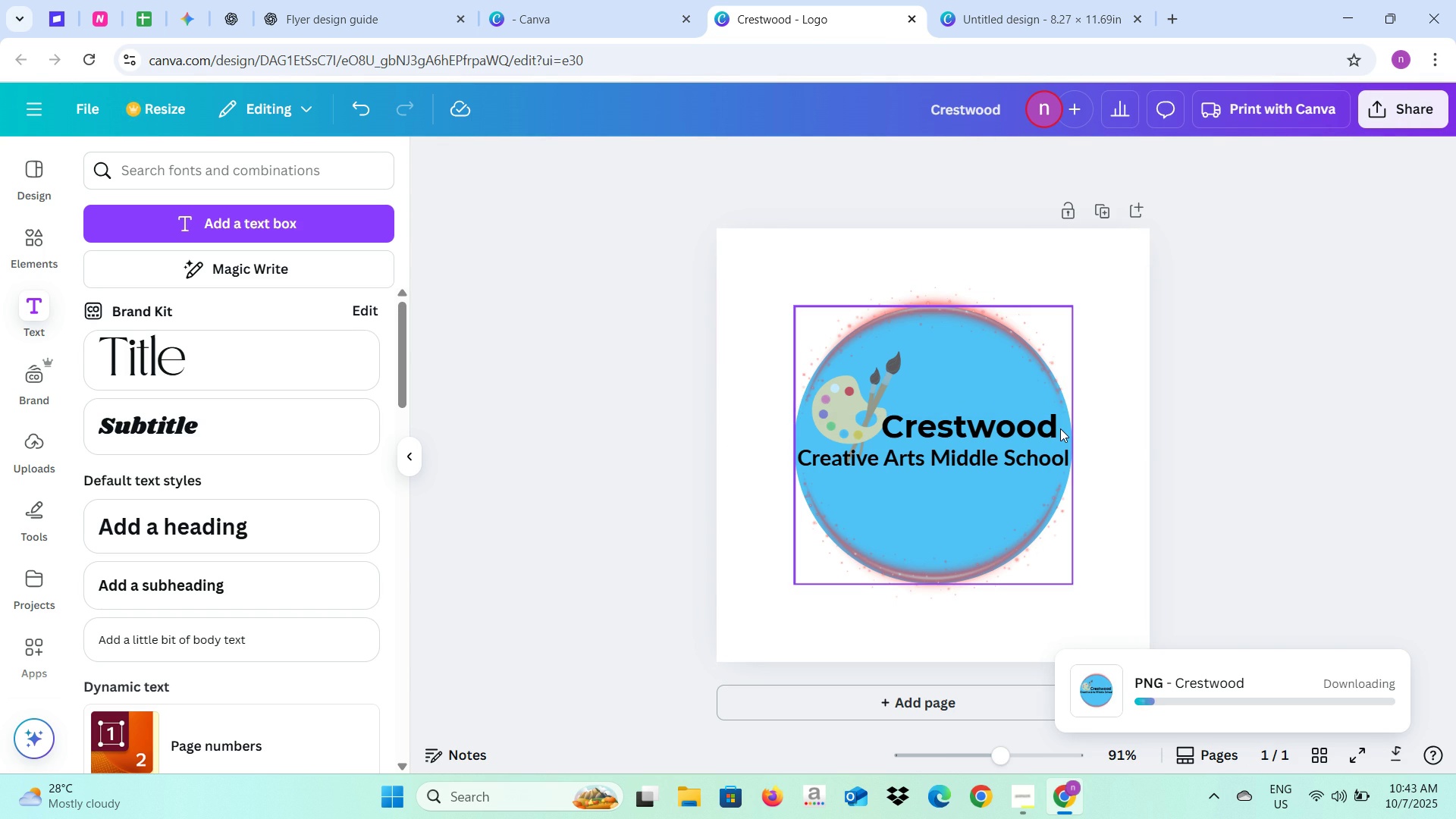 
key(Alt+Tab)